 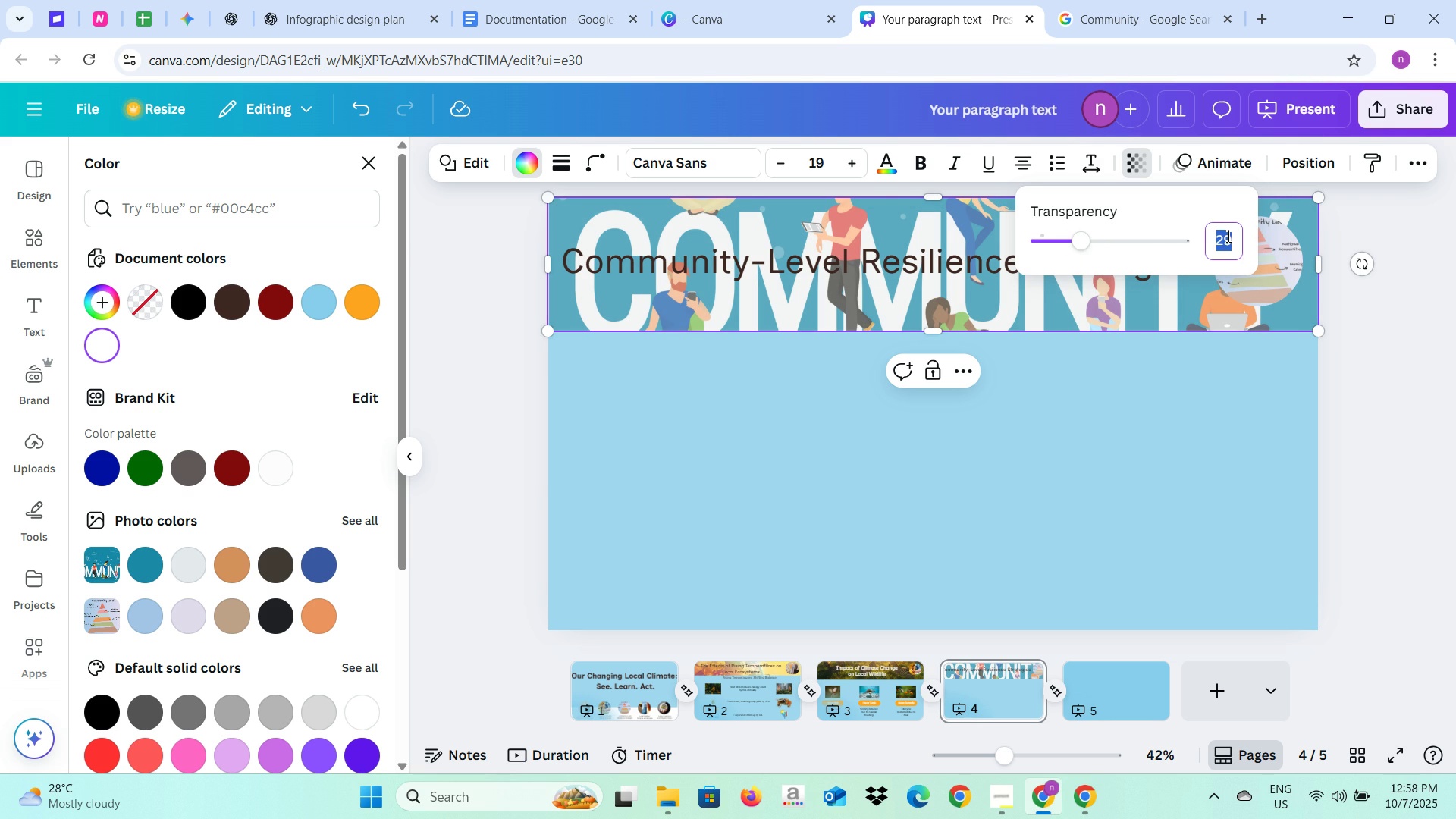 
type(40)
 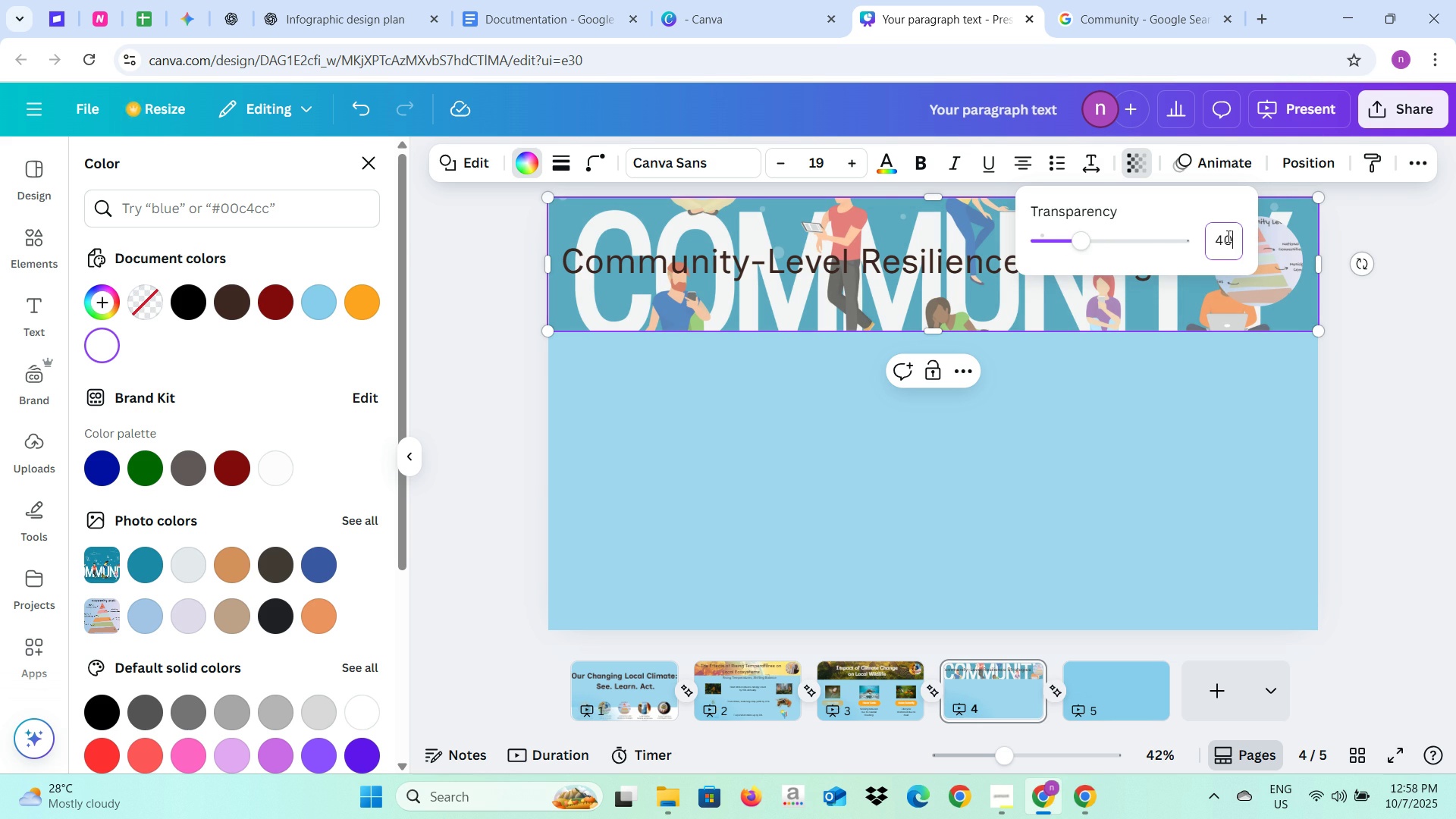 
key(Enter)
 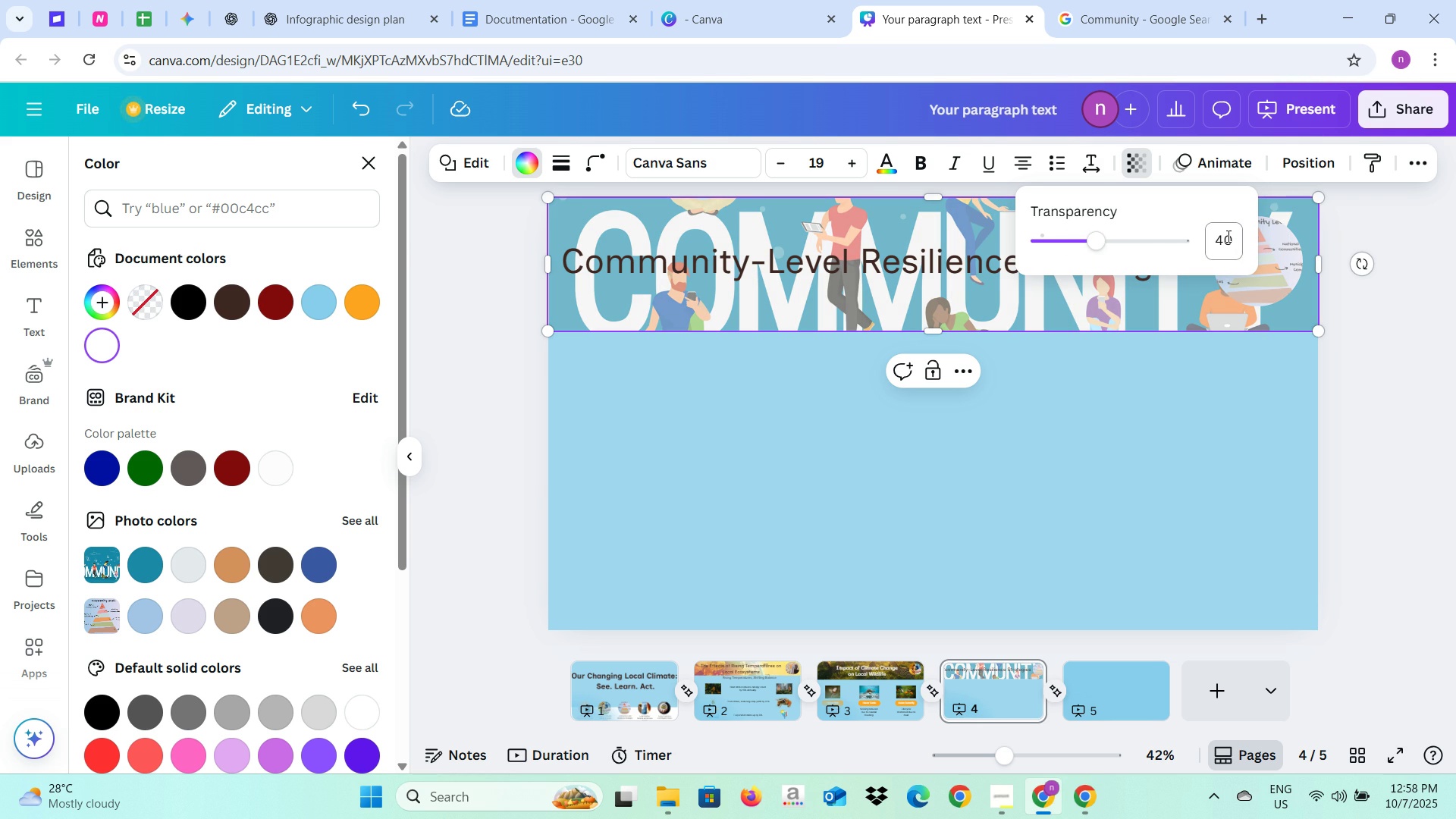 
key(Backslash)
 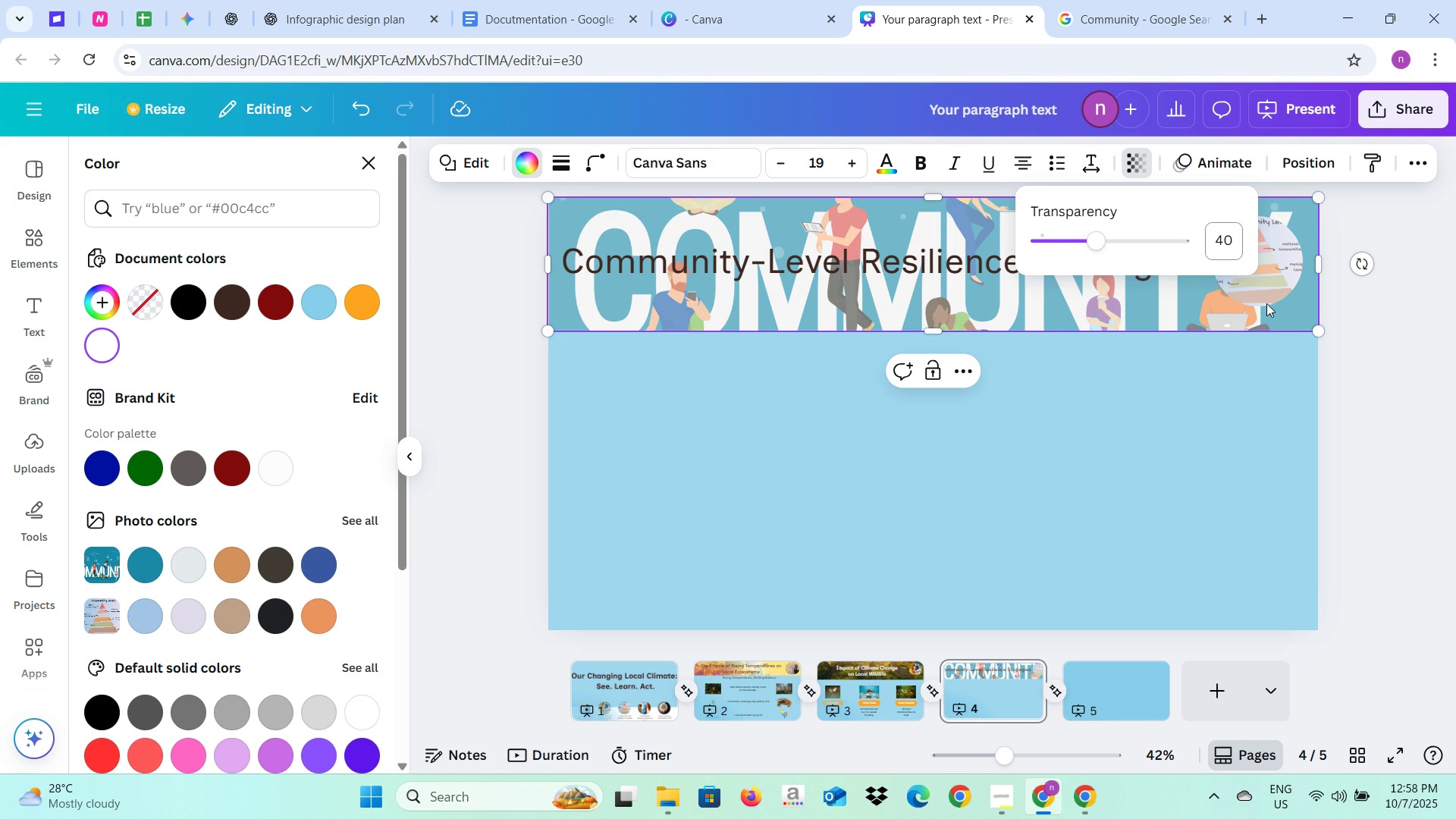 
left_click([1364, 336])
 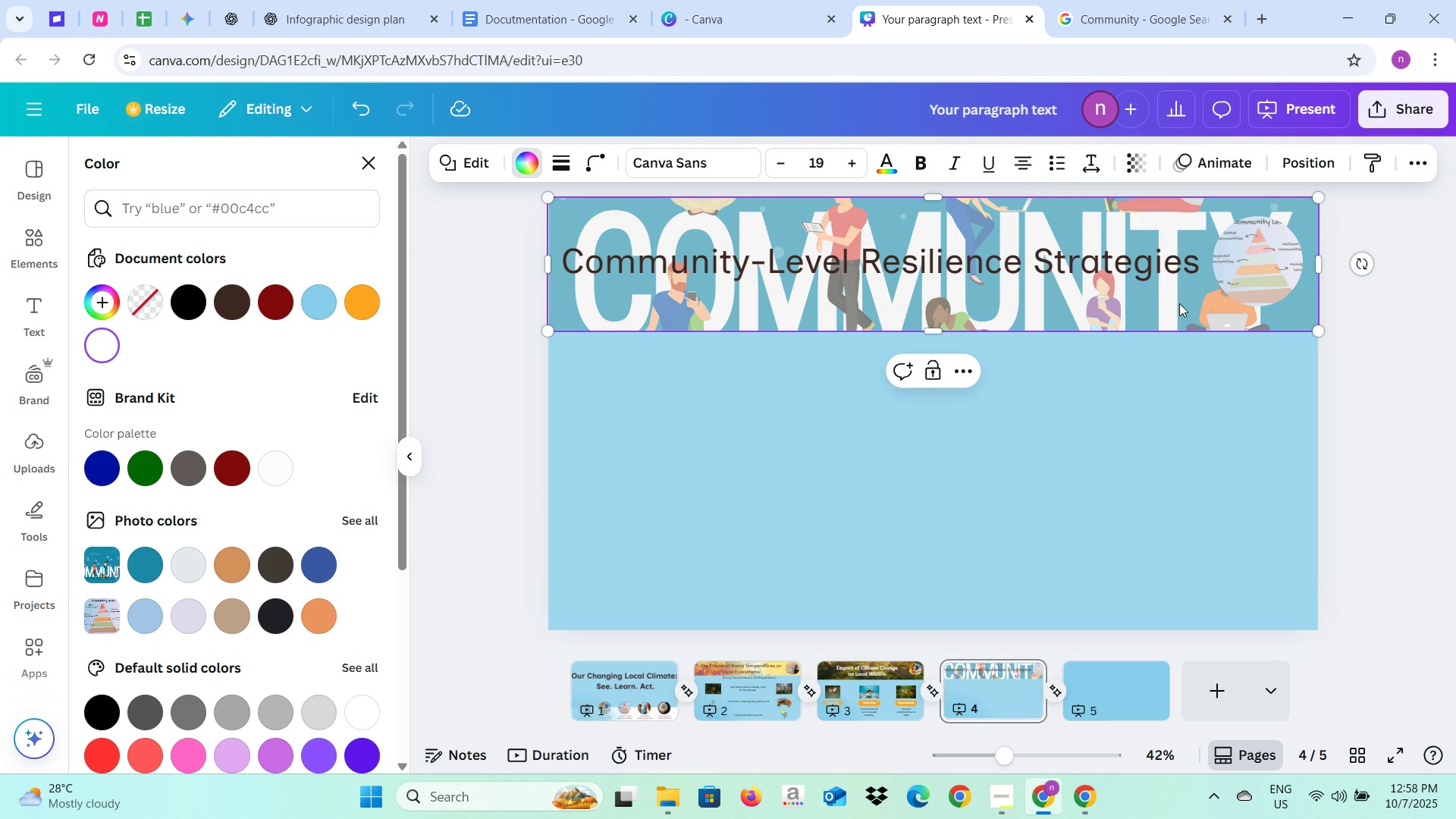 
right_click([1179, 303])
 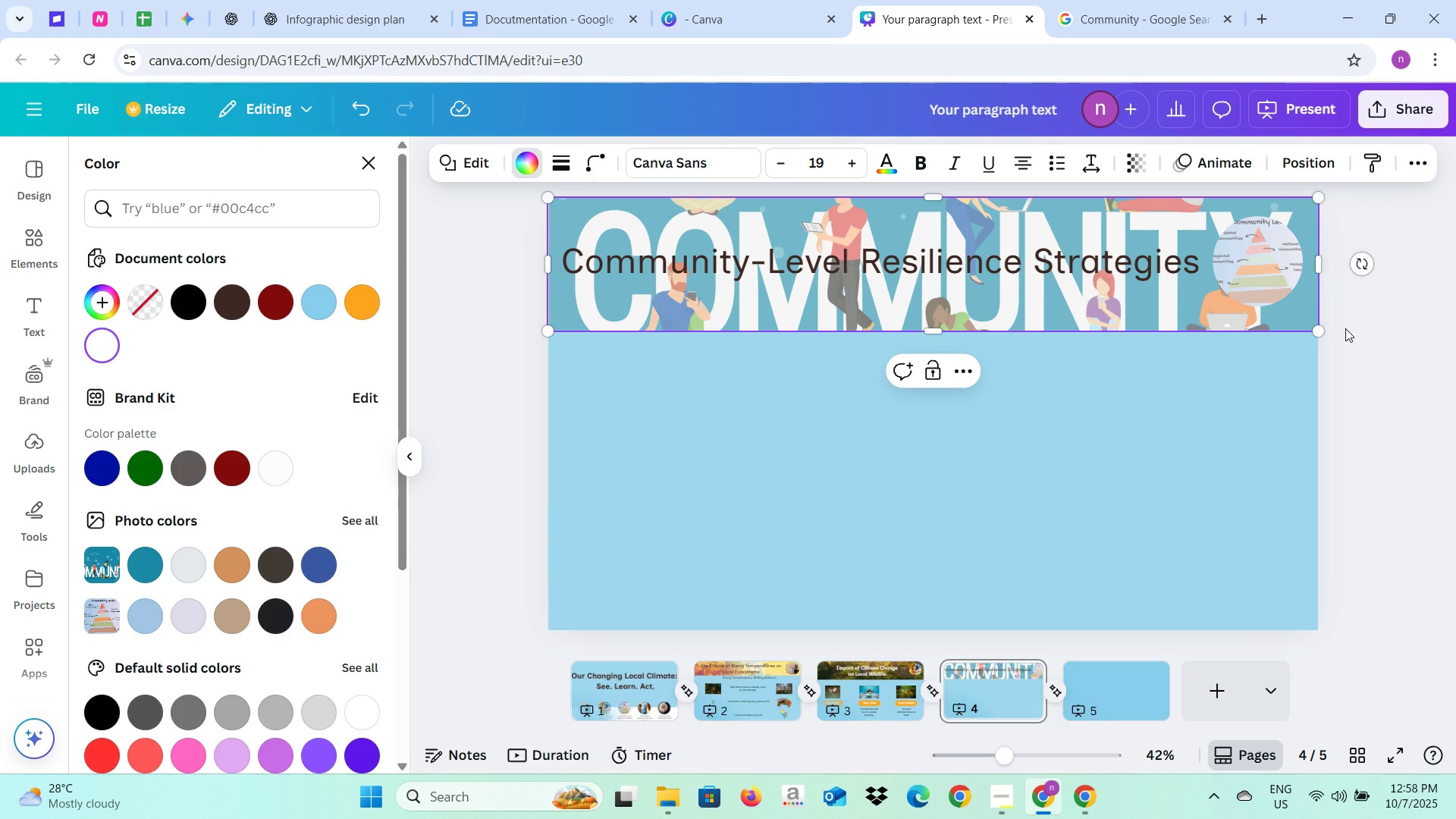 
left_click([1429, 336])
 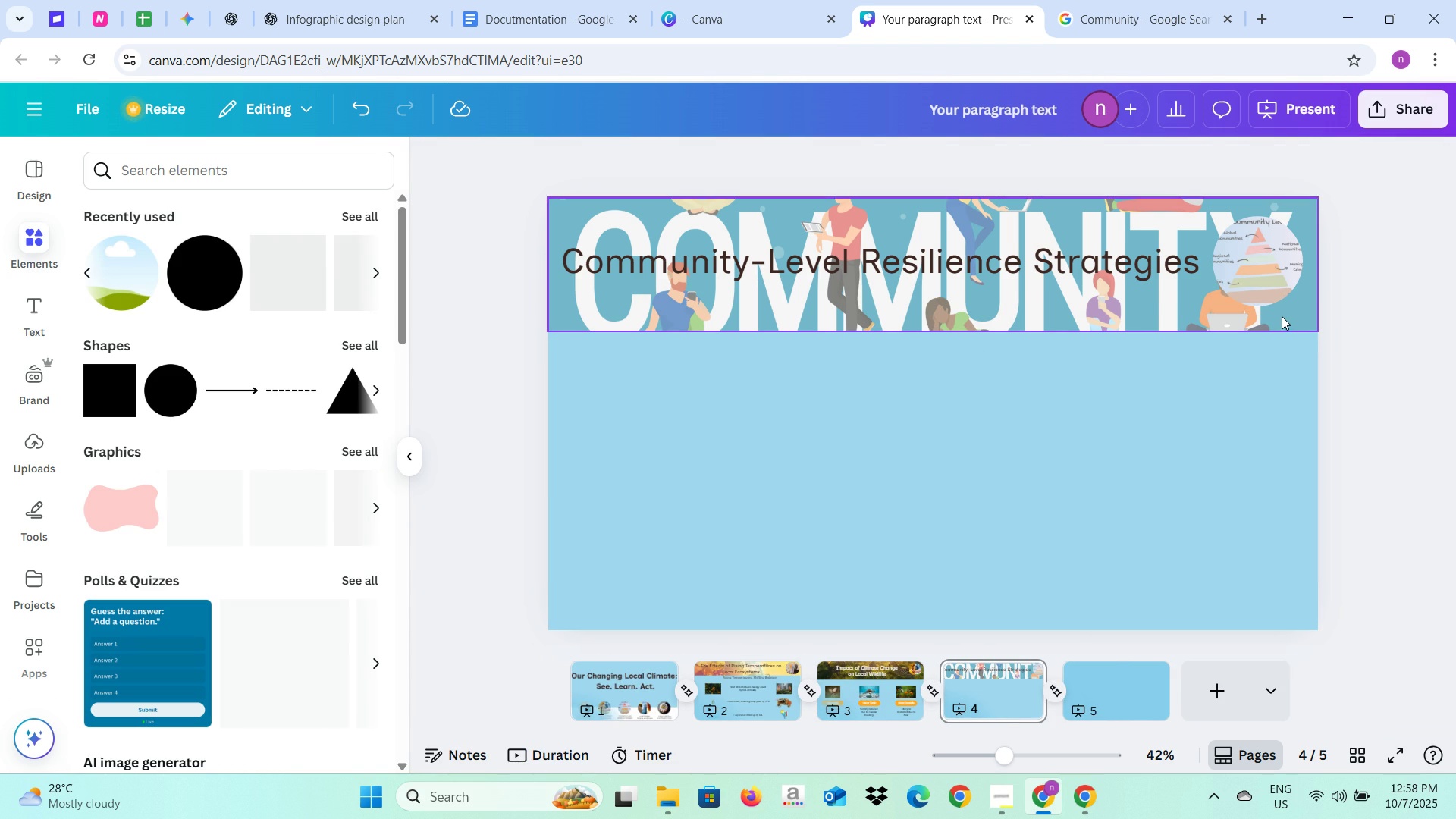 
left_click([1281, 315])
 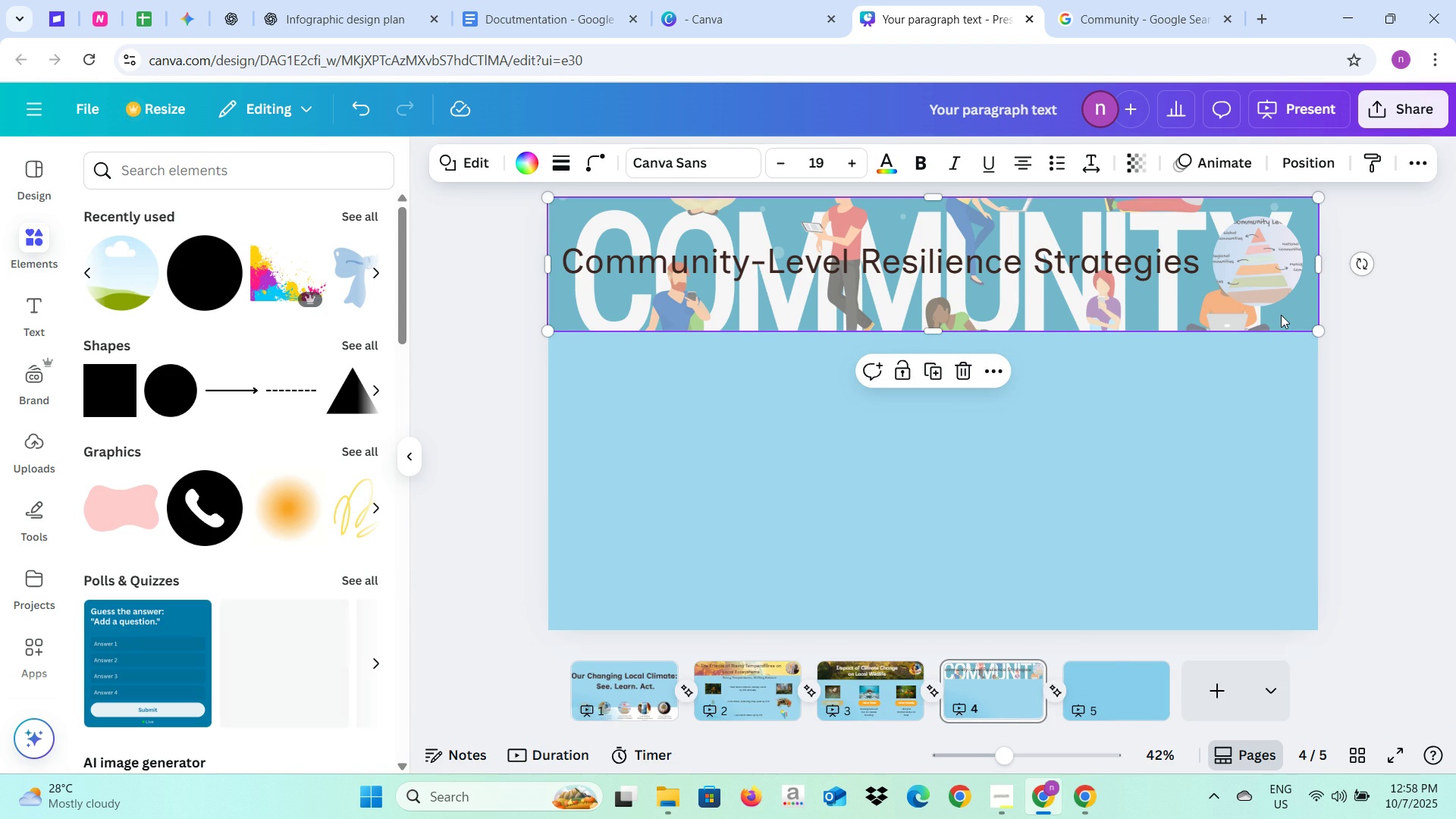 
right_click([1281, 315])
 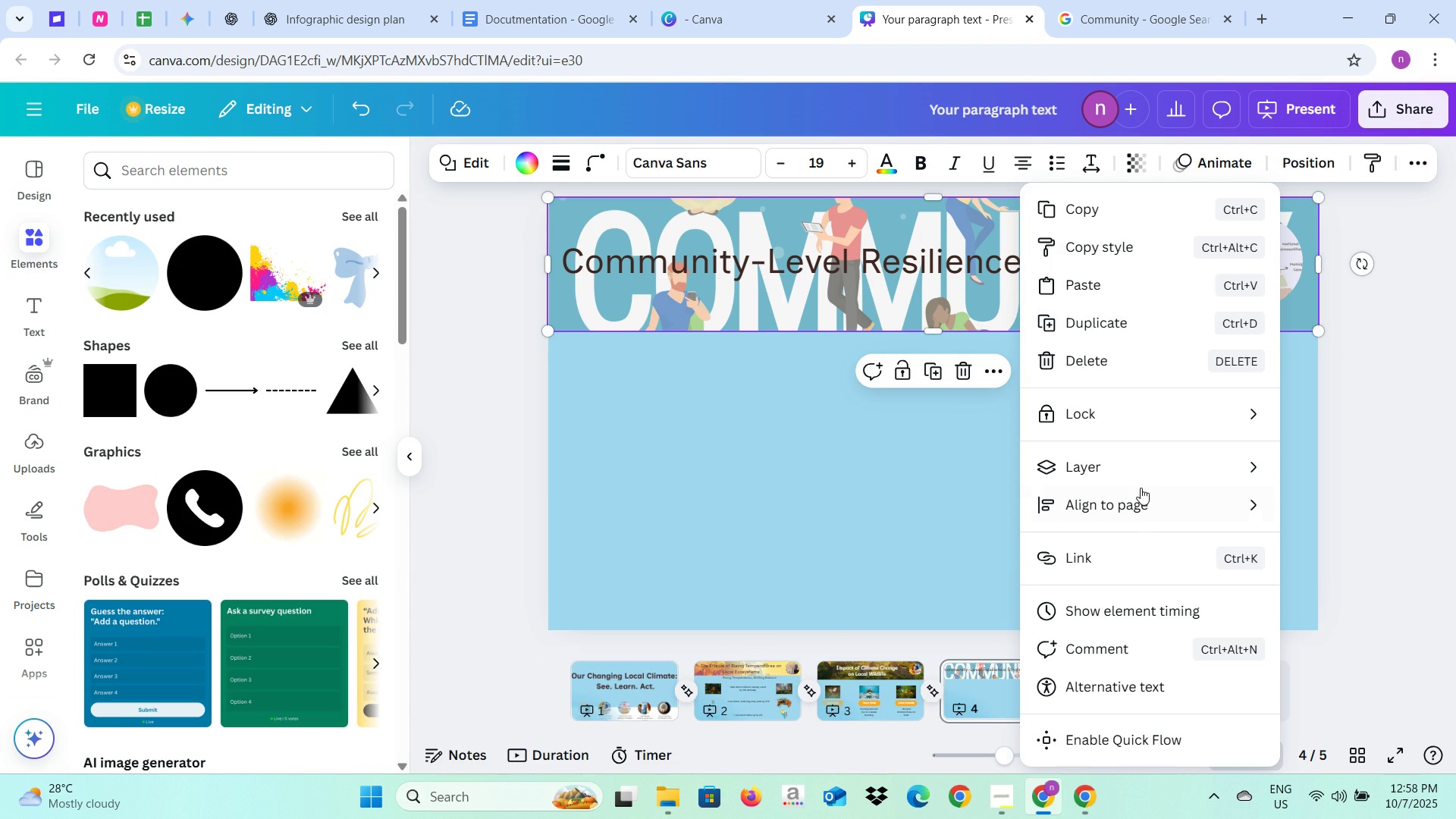 
left_click([1143, 475])
 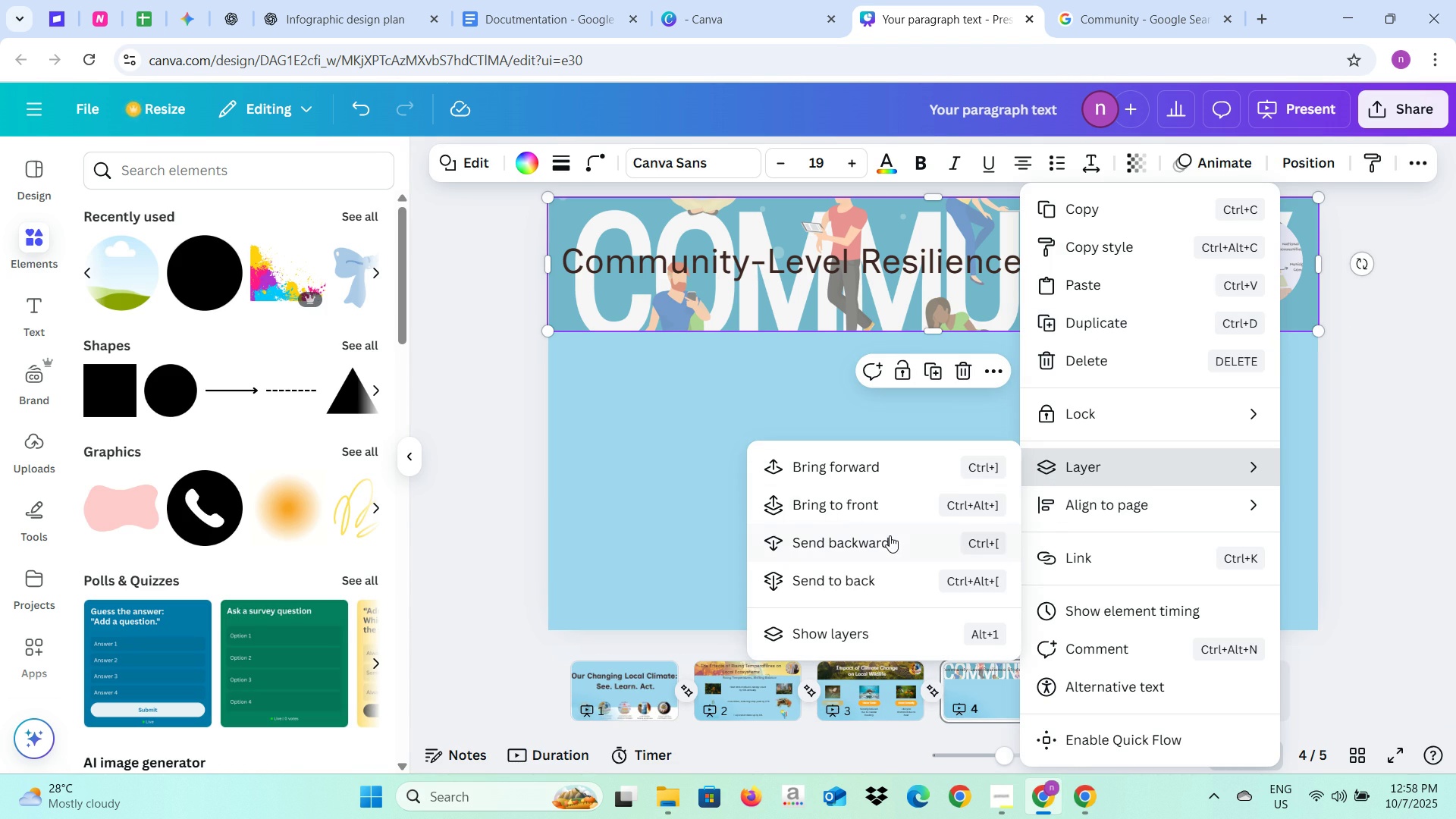 
left_click([890, 535])
 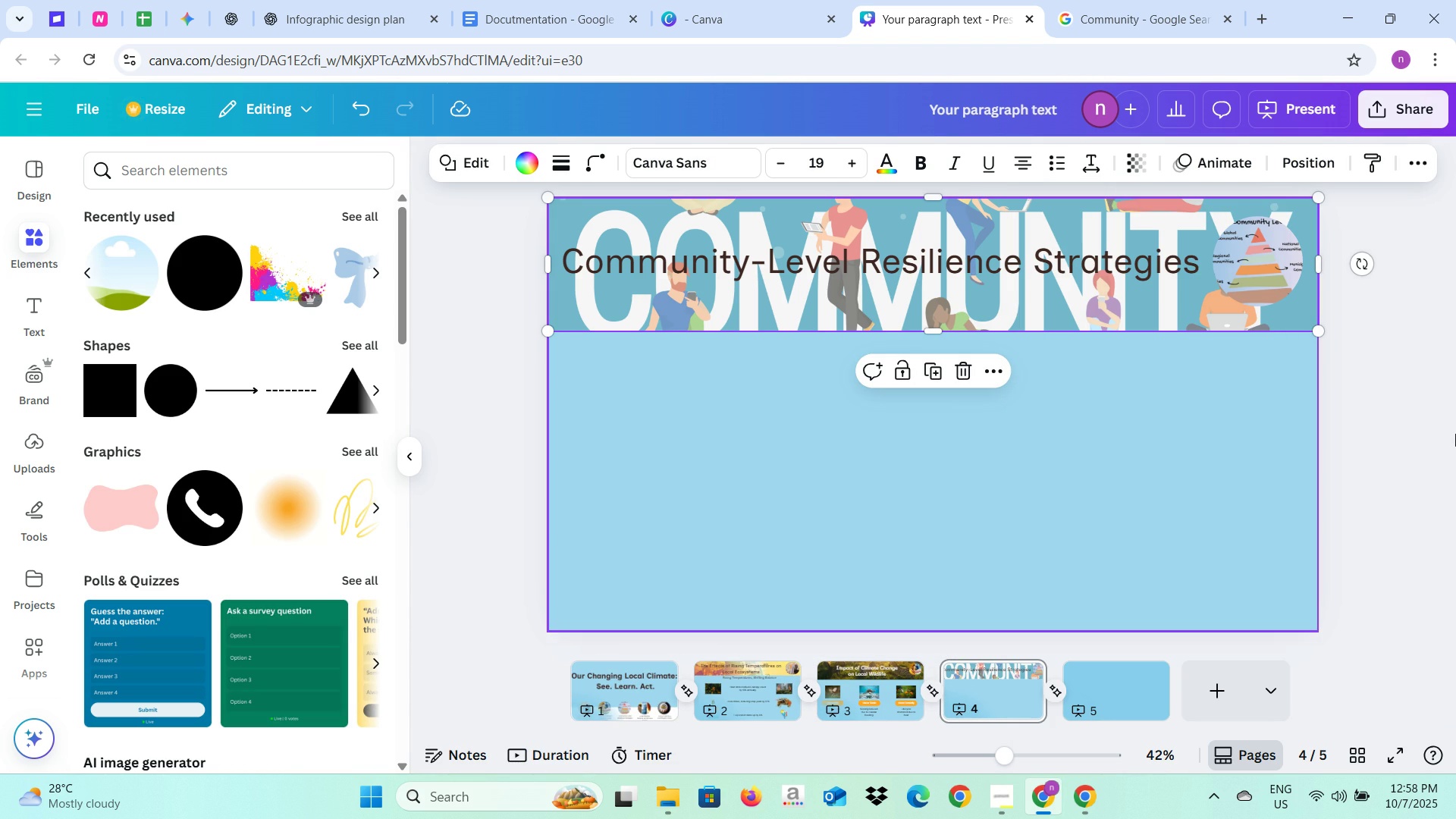 
left_click([1455, 434])
 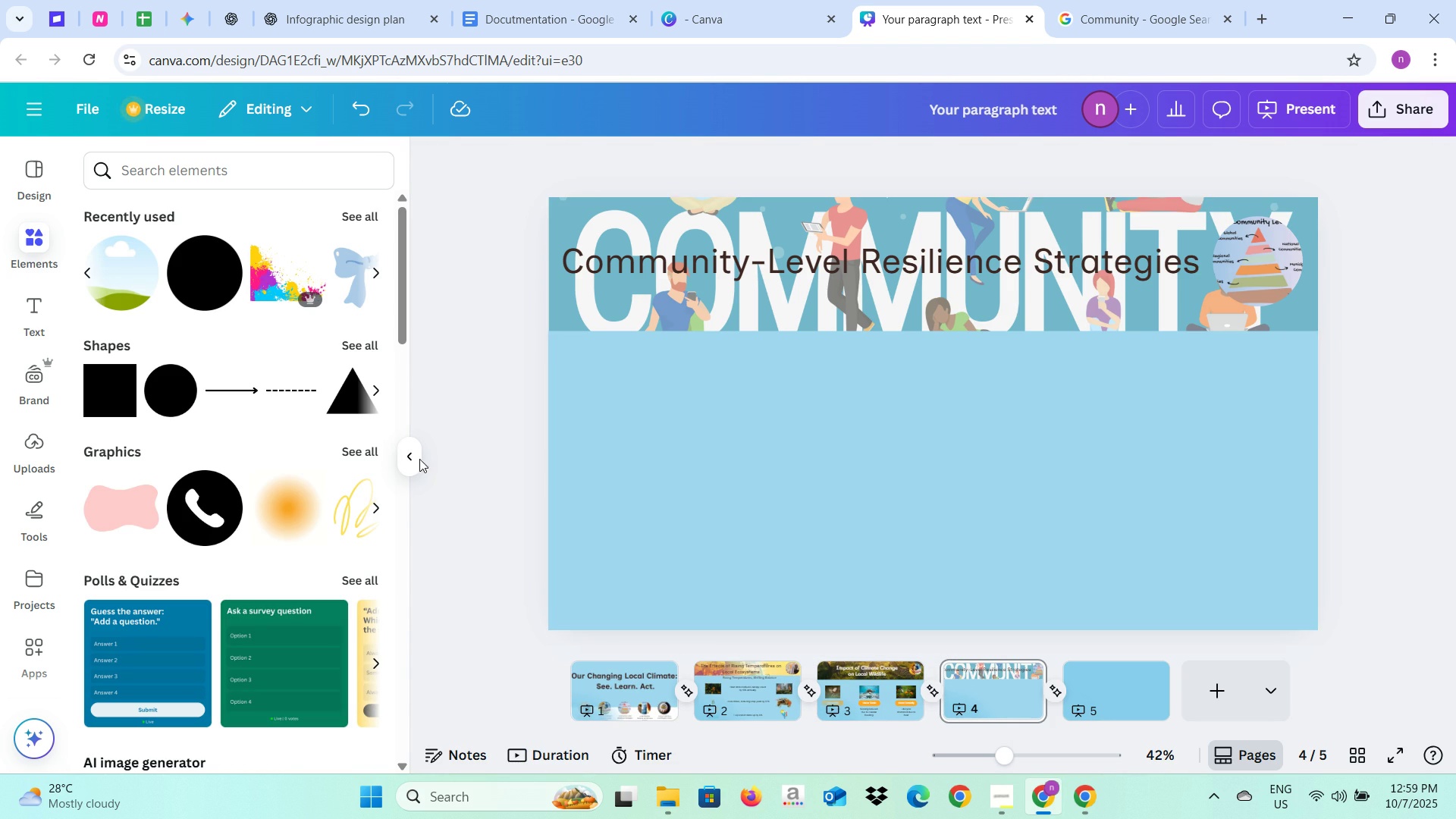 
left_click([417, 459])
 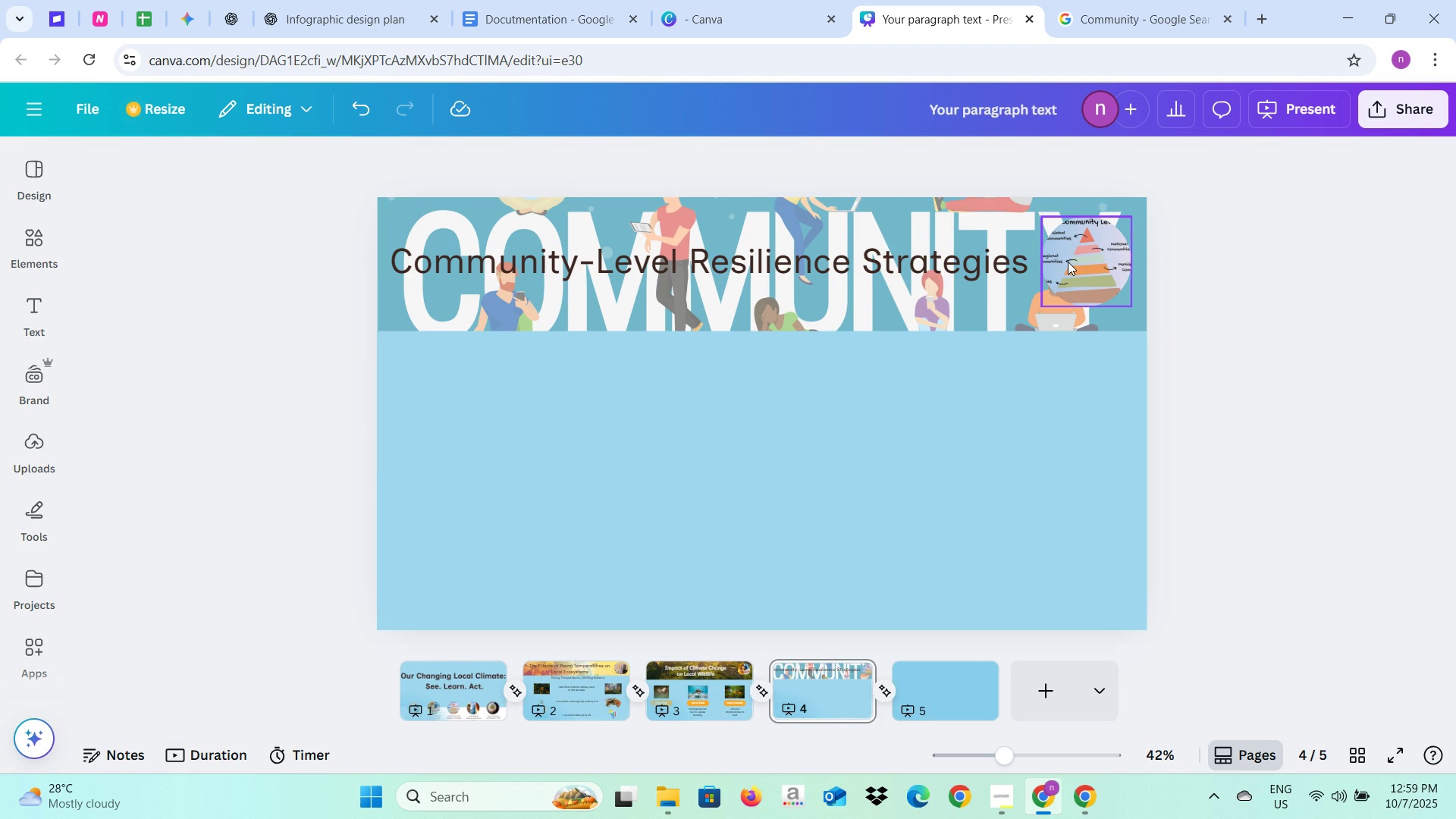 
left_click([1233, 397])
 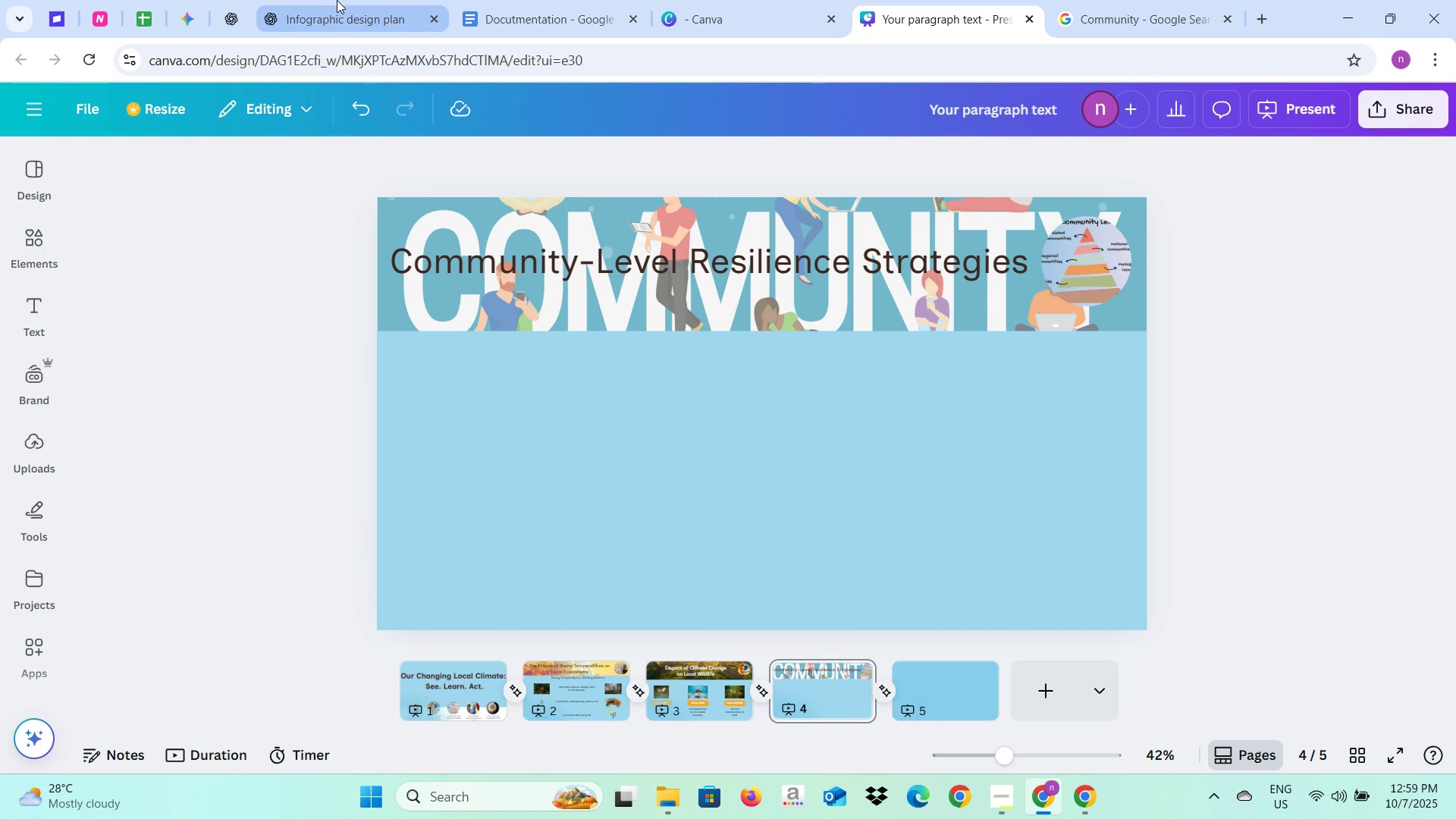 
left_click([337, 0])
 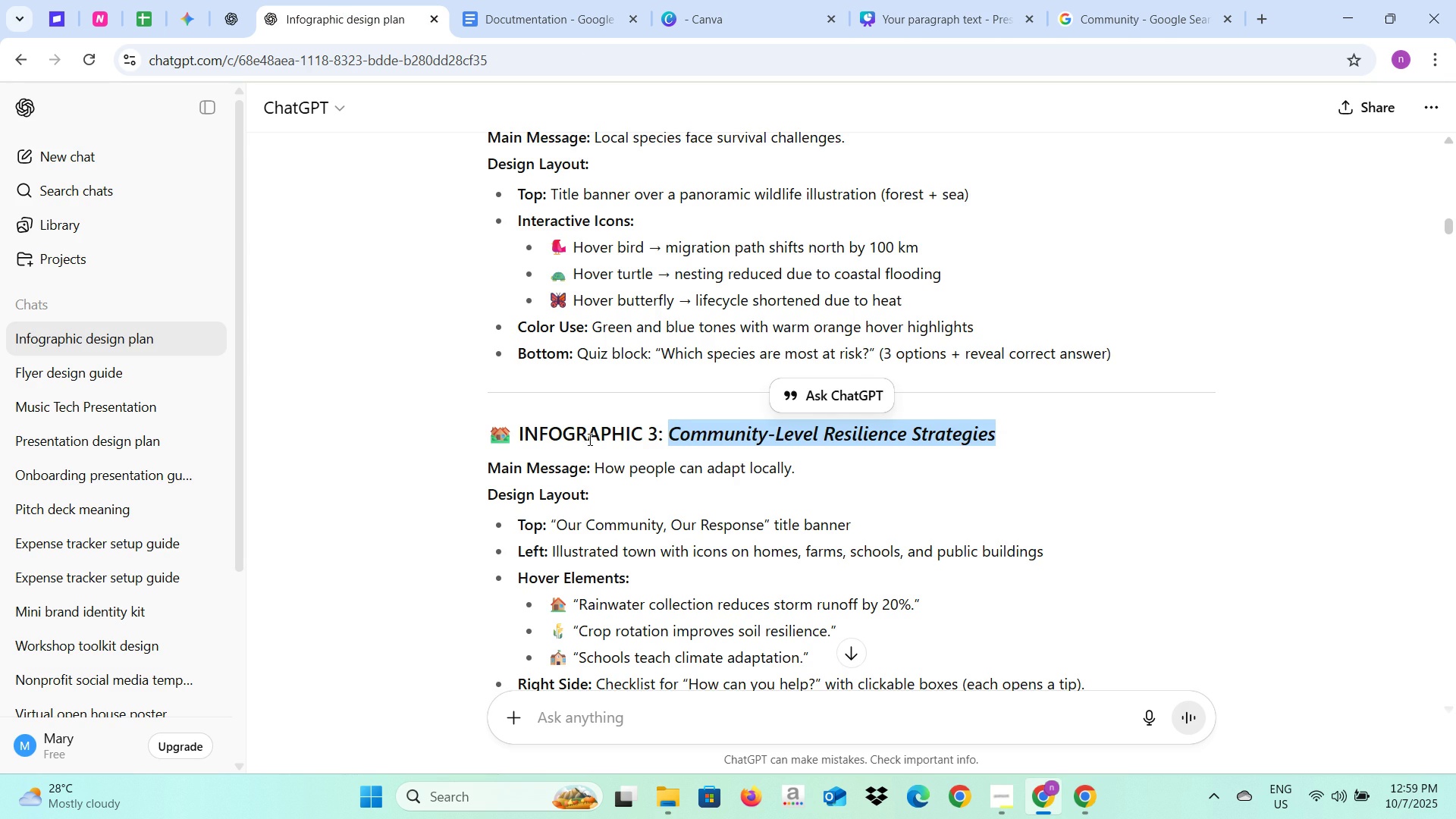 
scroll: coordinate [598, 466], scroll_direction: down, amount: 2.0